 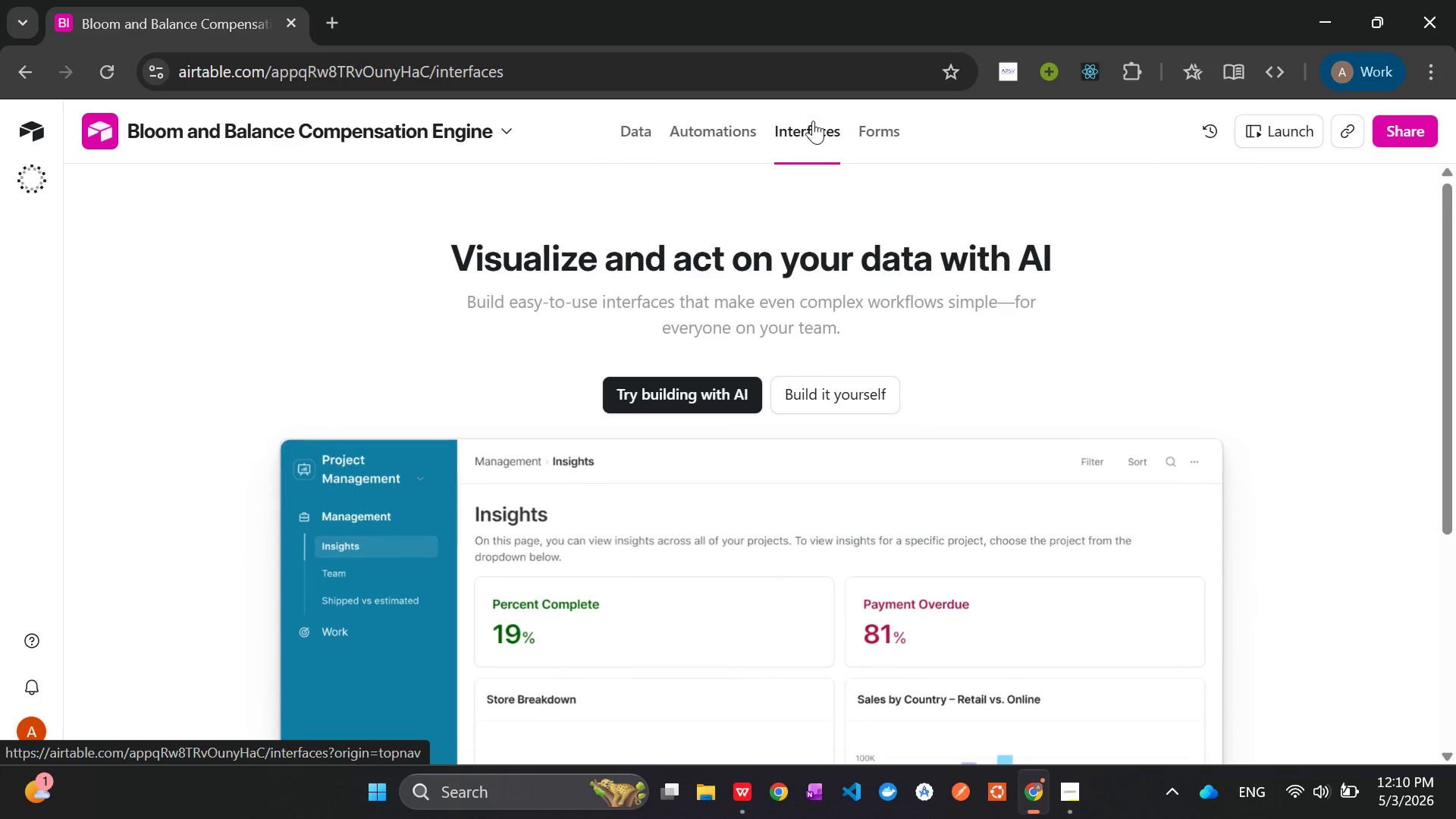 
left_click([835, 408])
 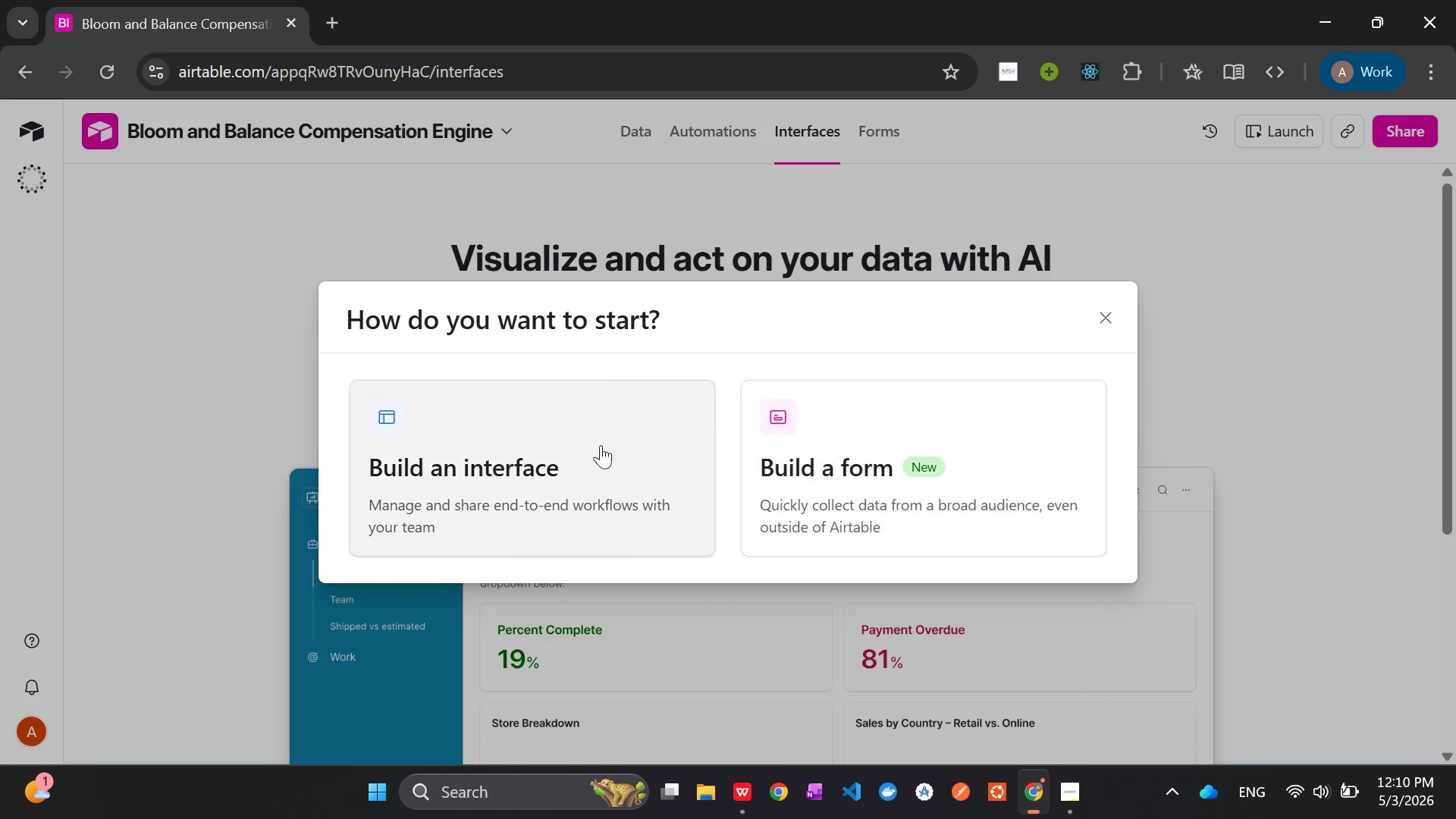 
left_click([585, 450])
 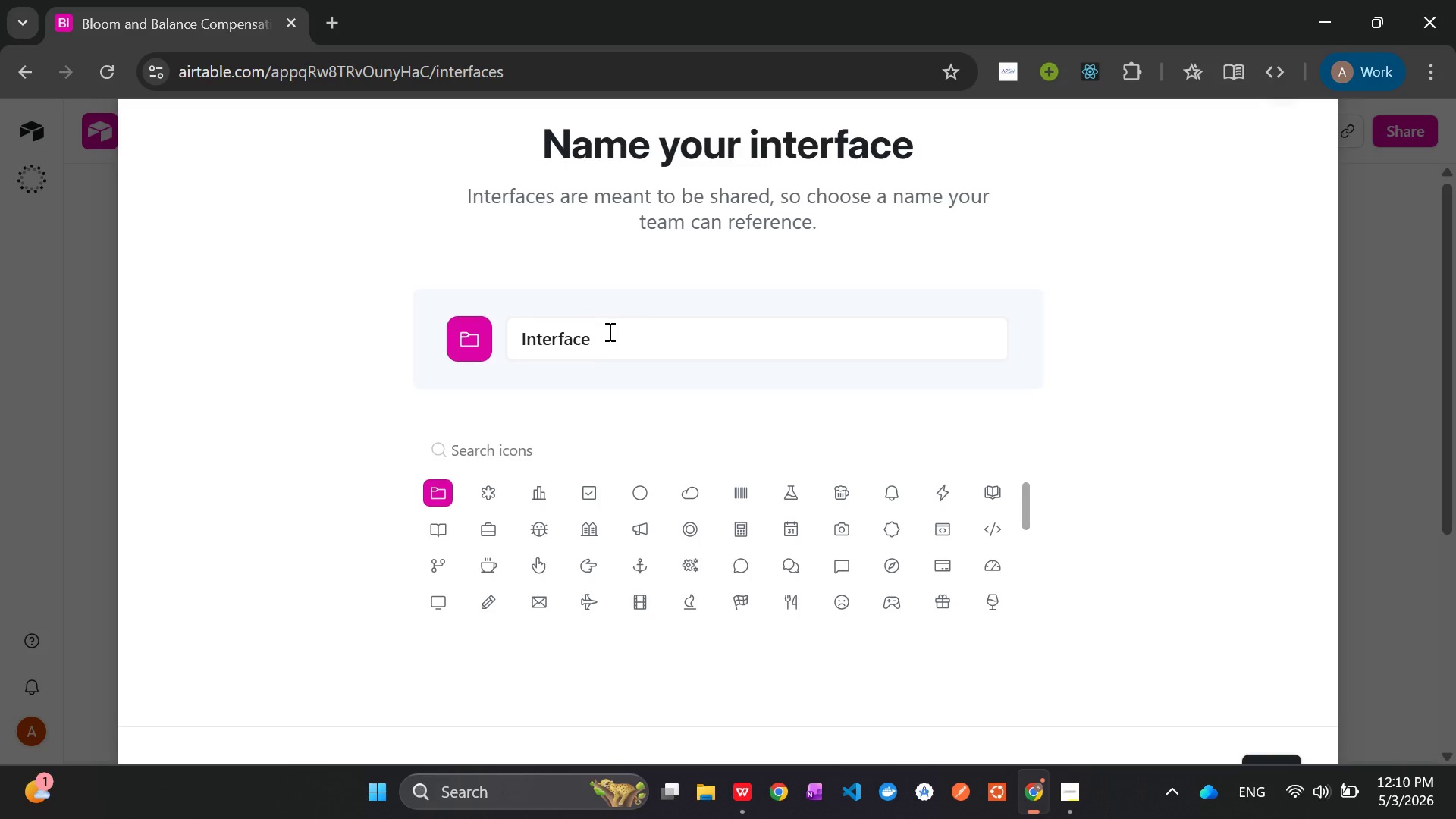 
left_click([609, 332])
 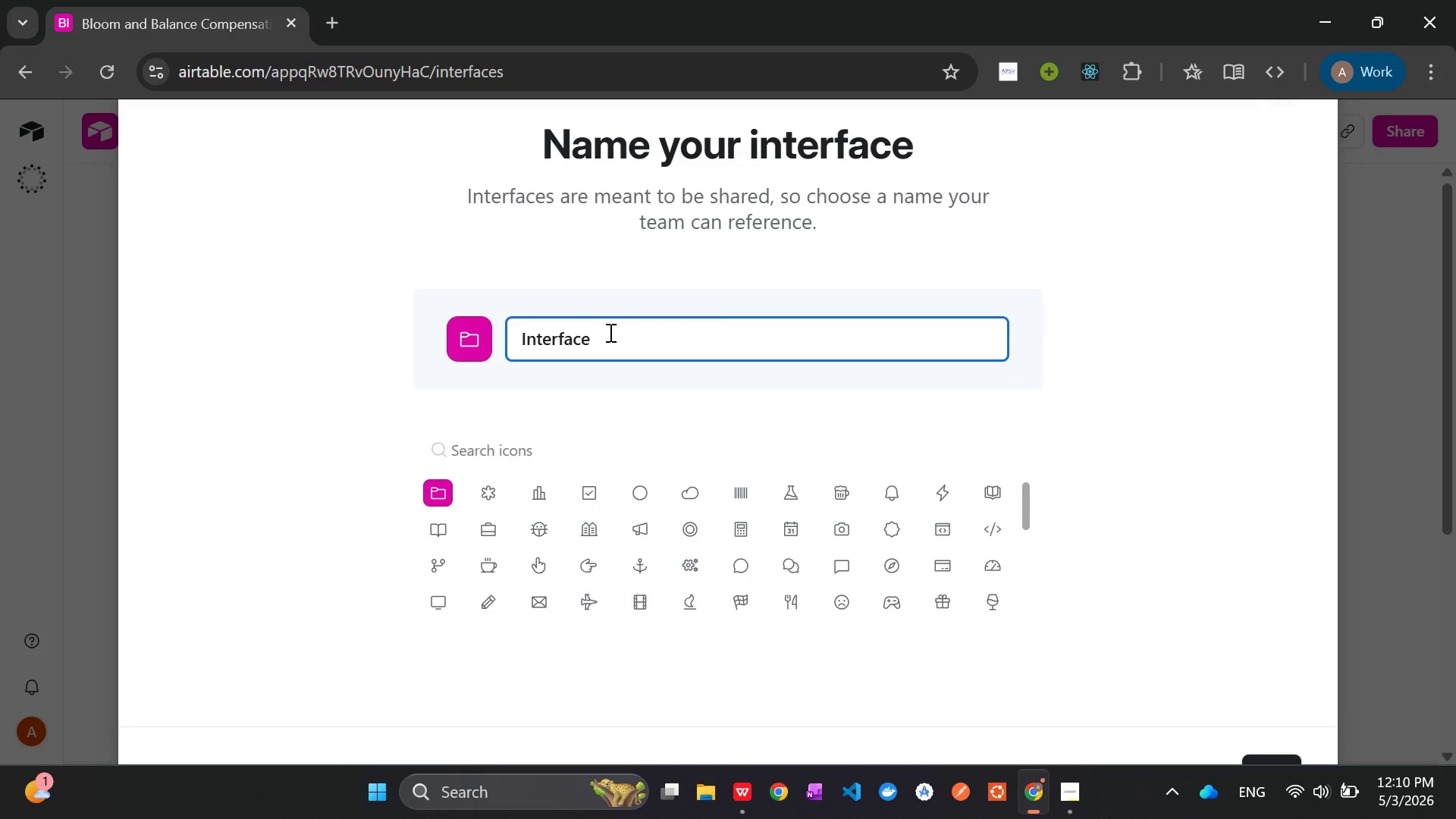 
hold_key(key=Backspace, duration=1.45)
 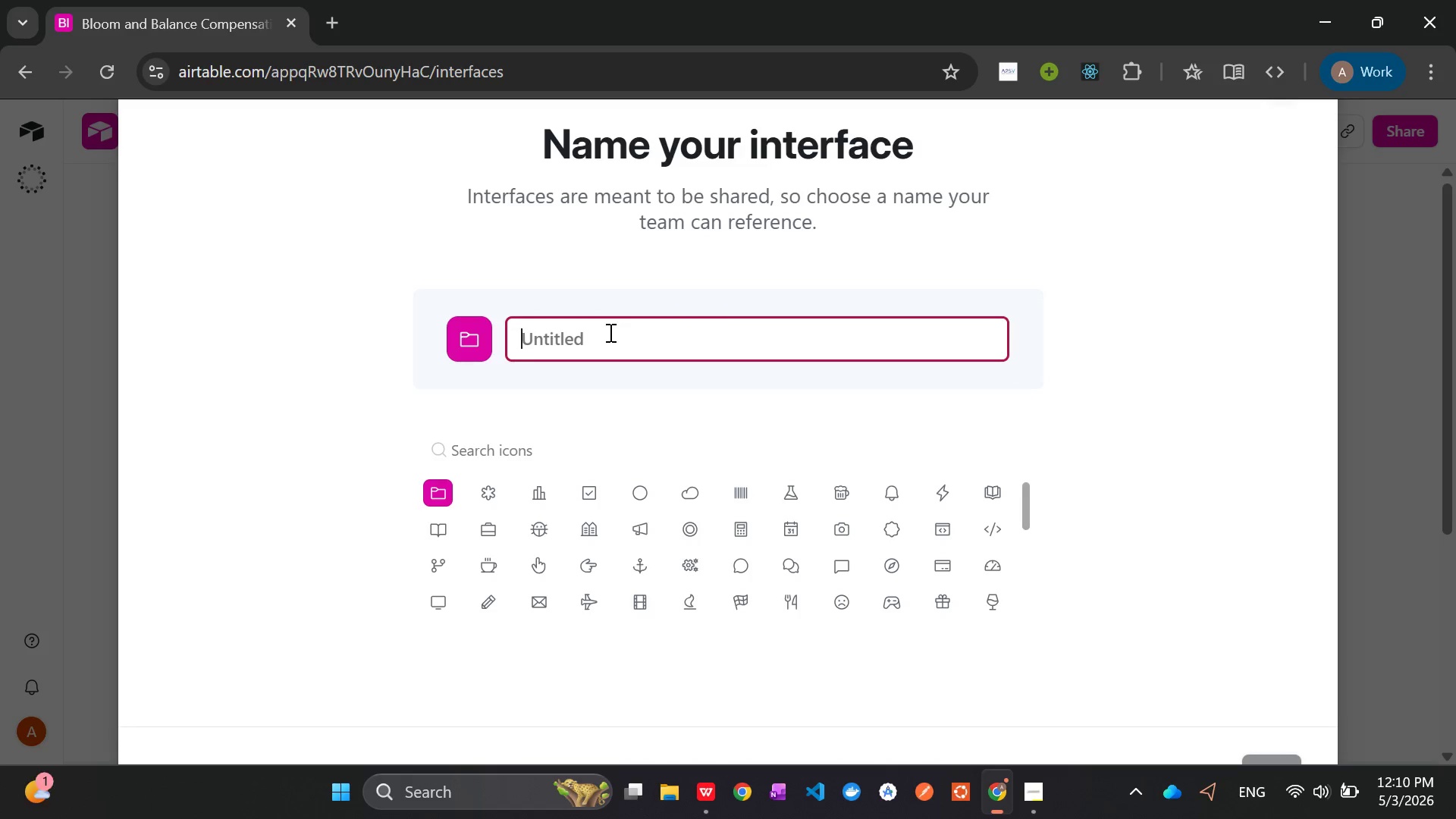 
wait(5.11)
 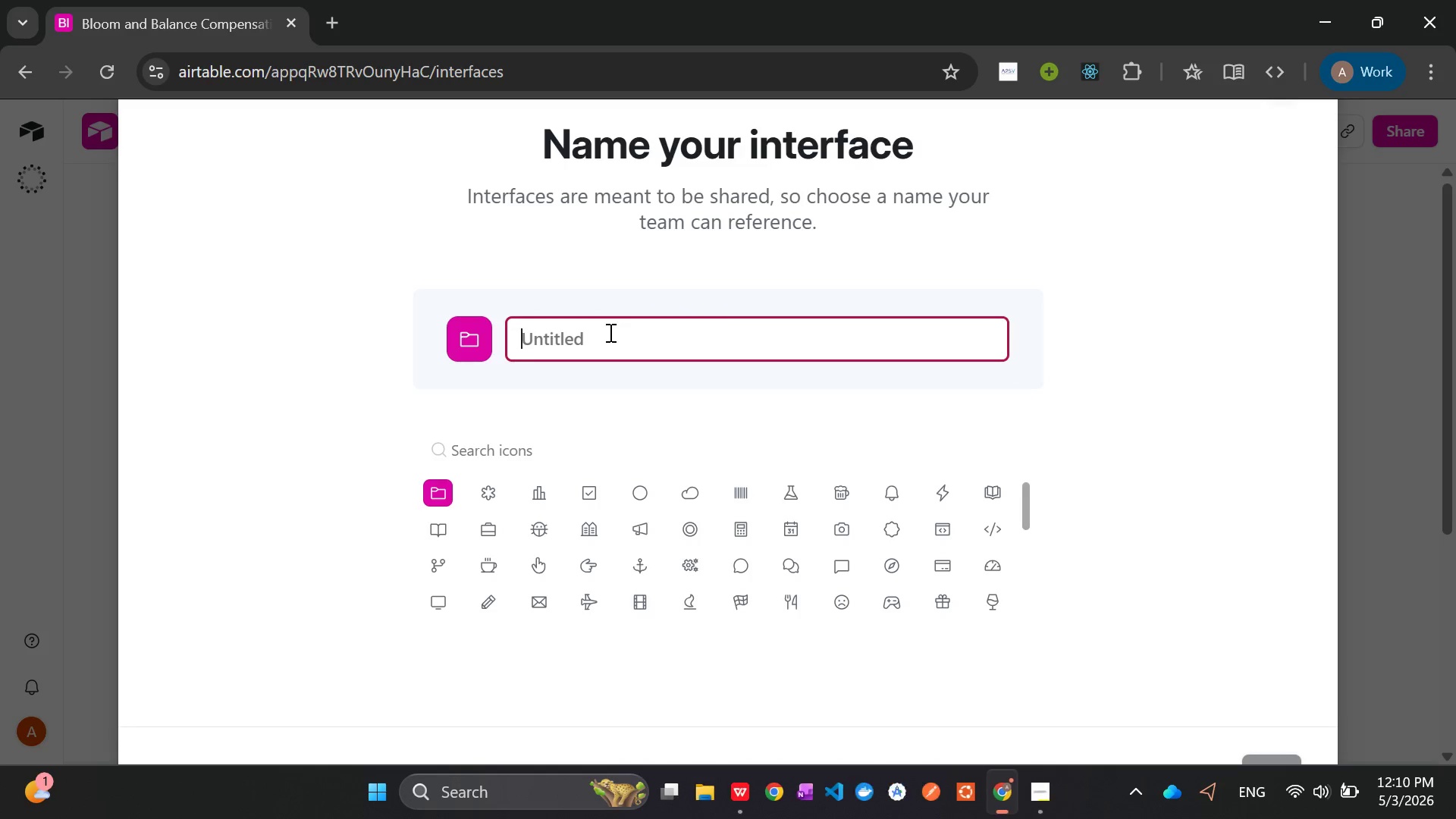 
type(Recuritment Dashboard)
 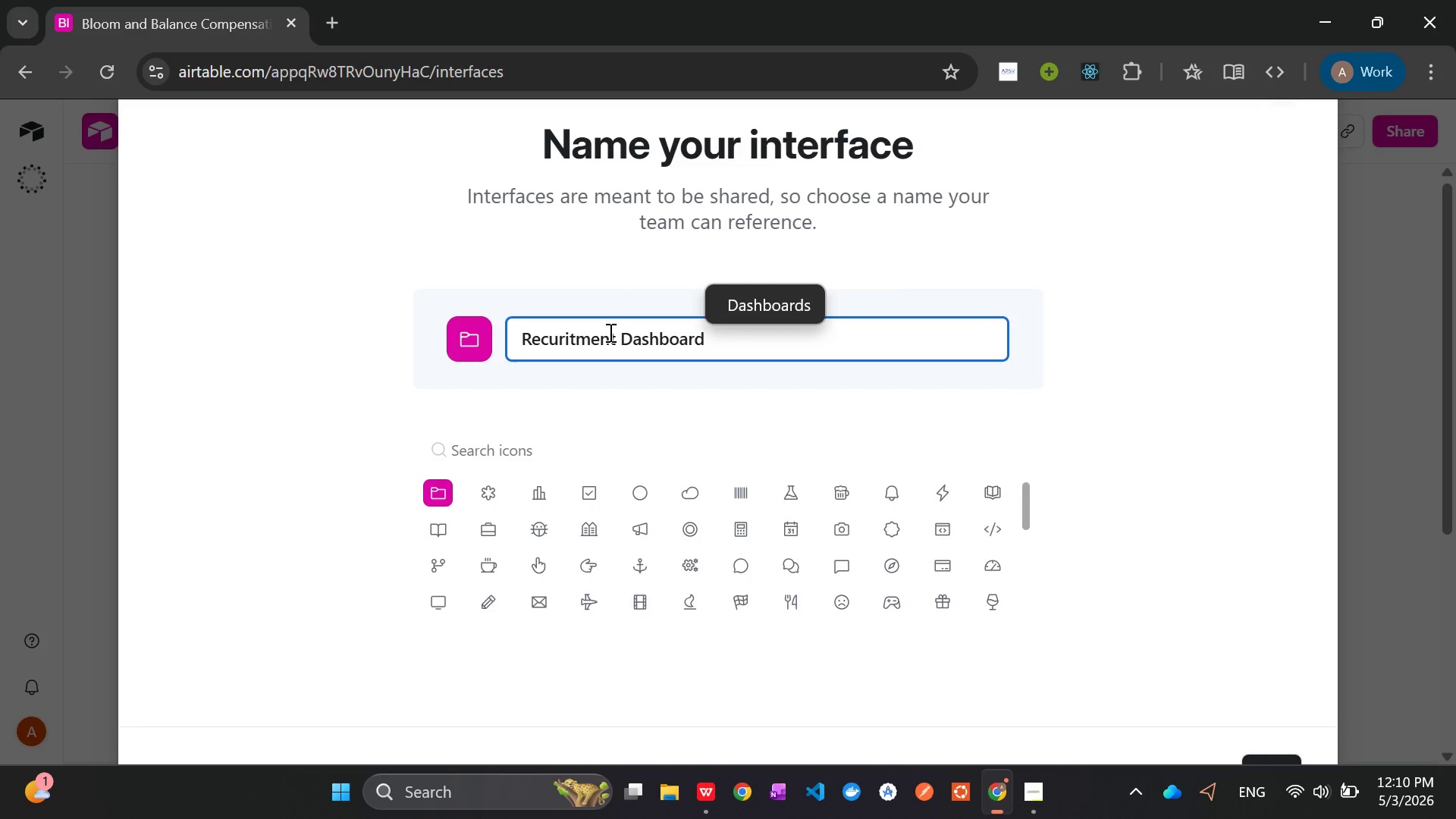 
key(Enter)
 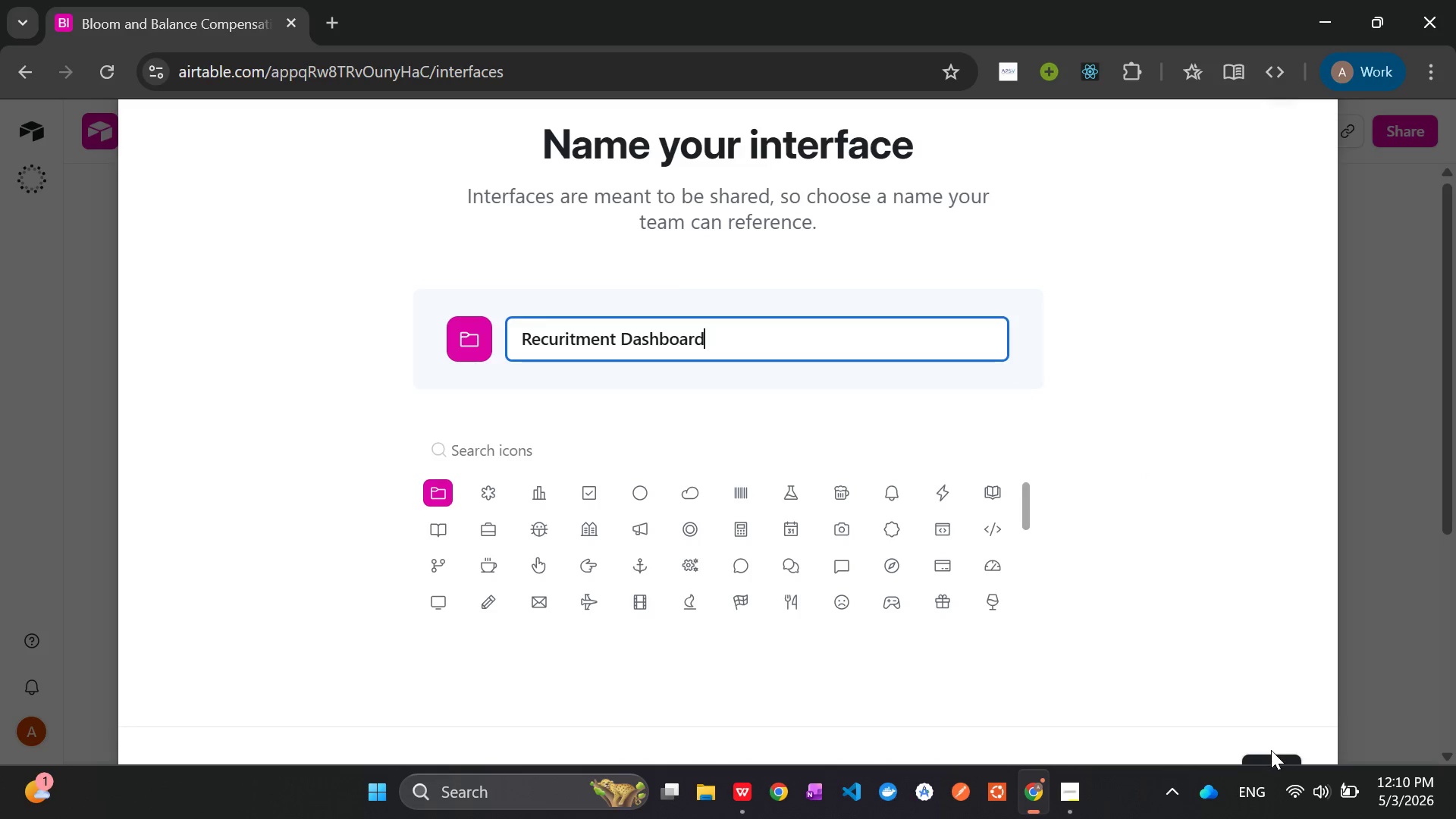 
left_click([1271, 759])
 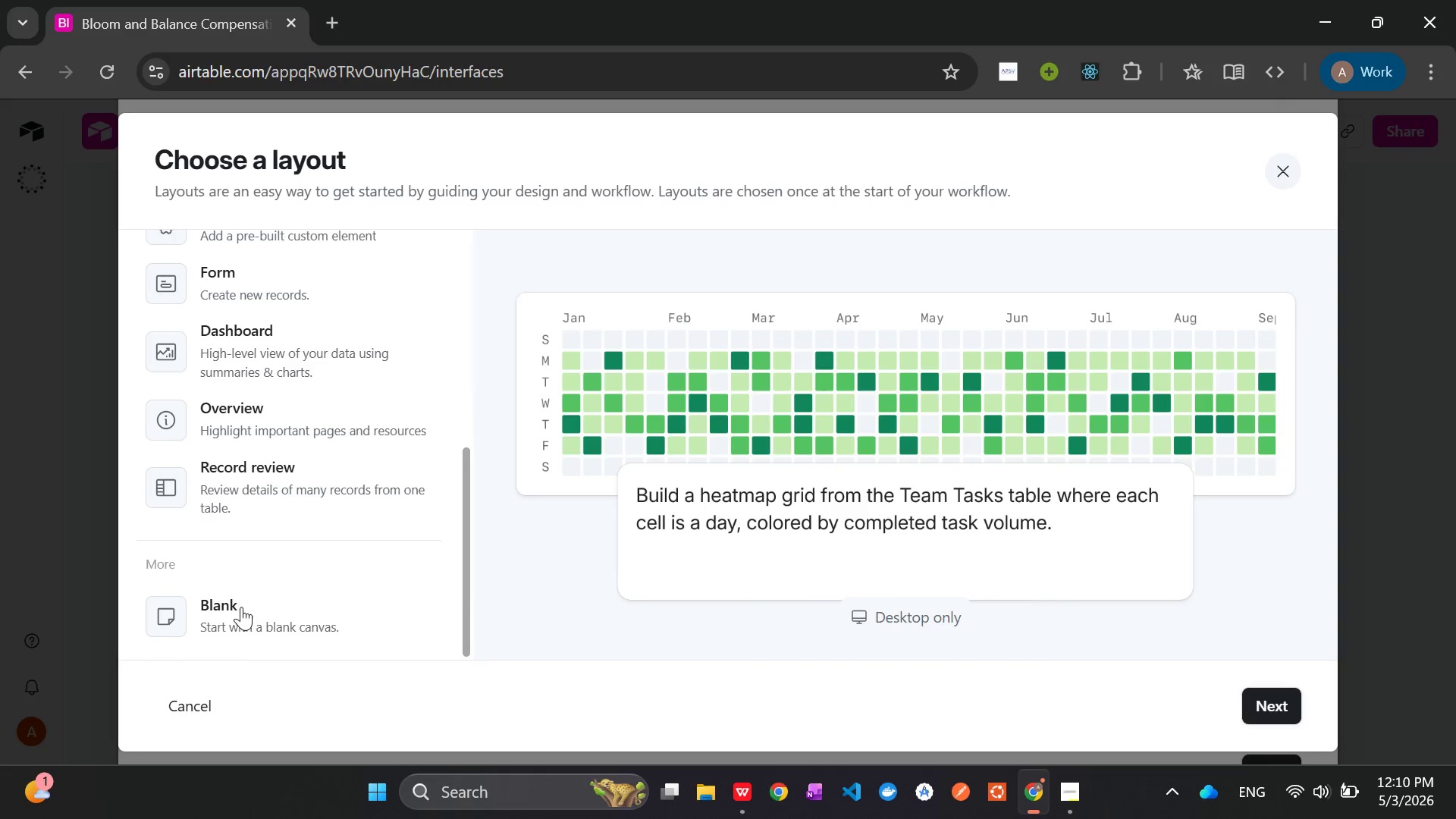 
left_click([224, 628])
 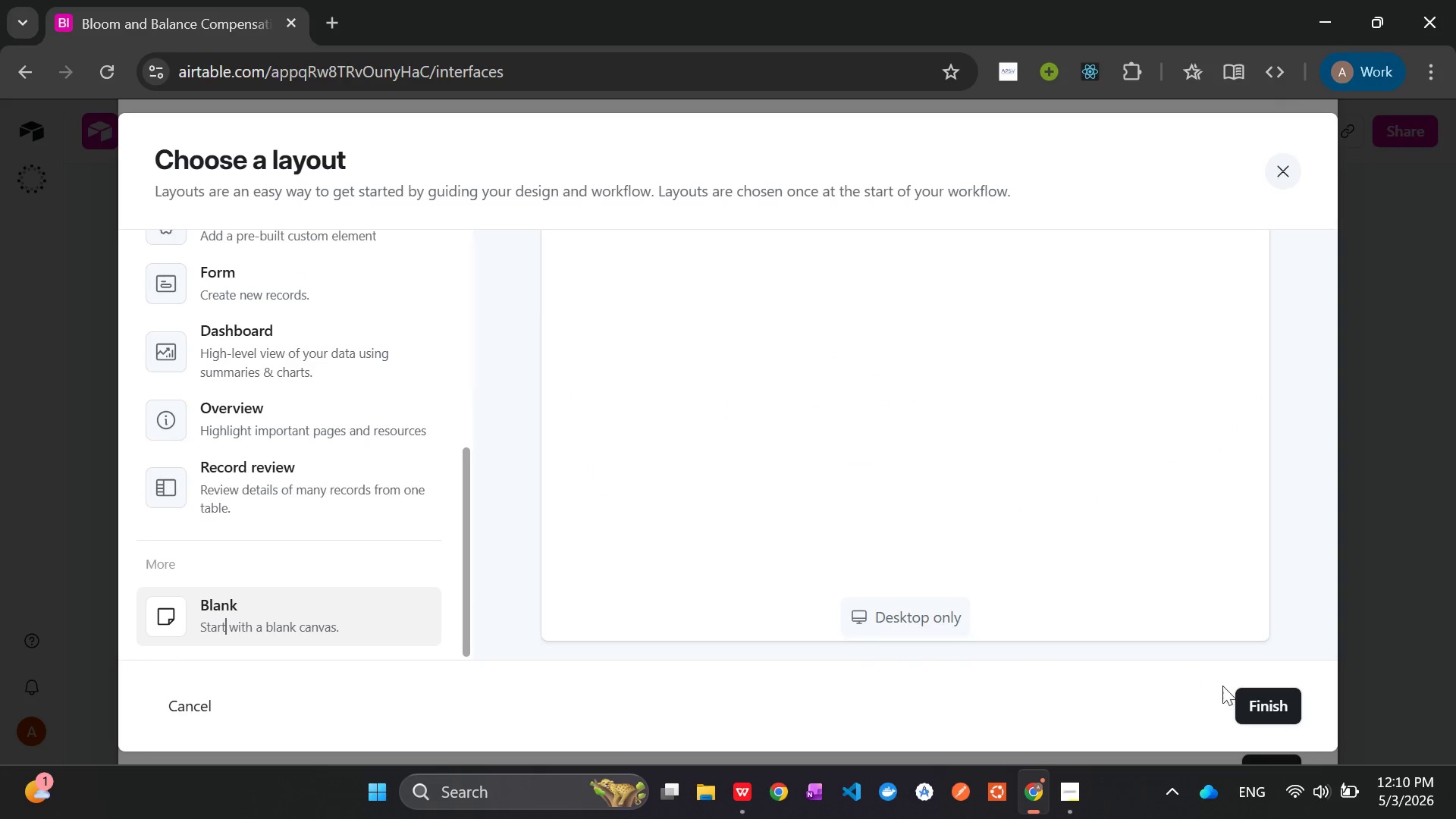 
left_click([1248, 699])
 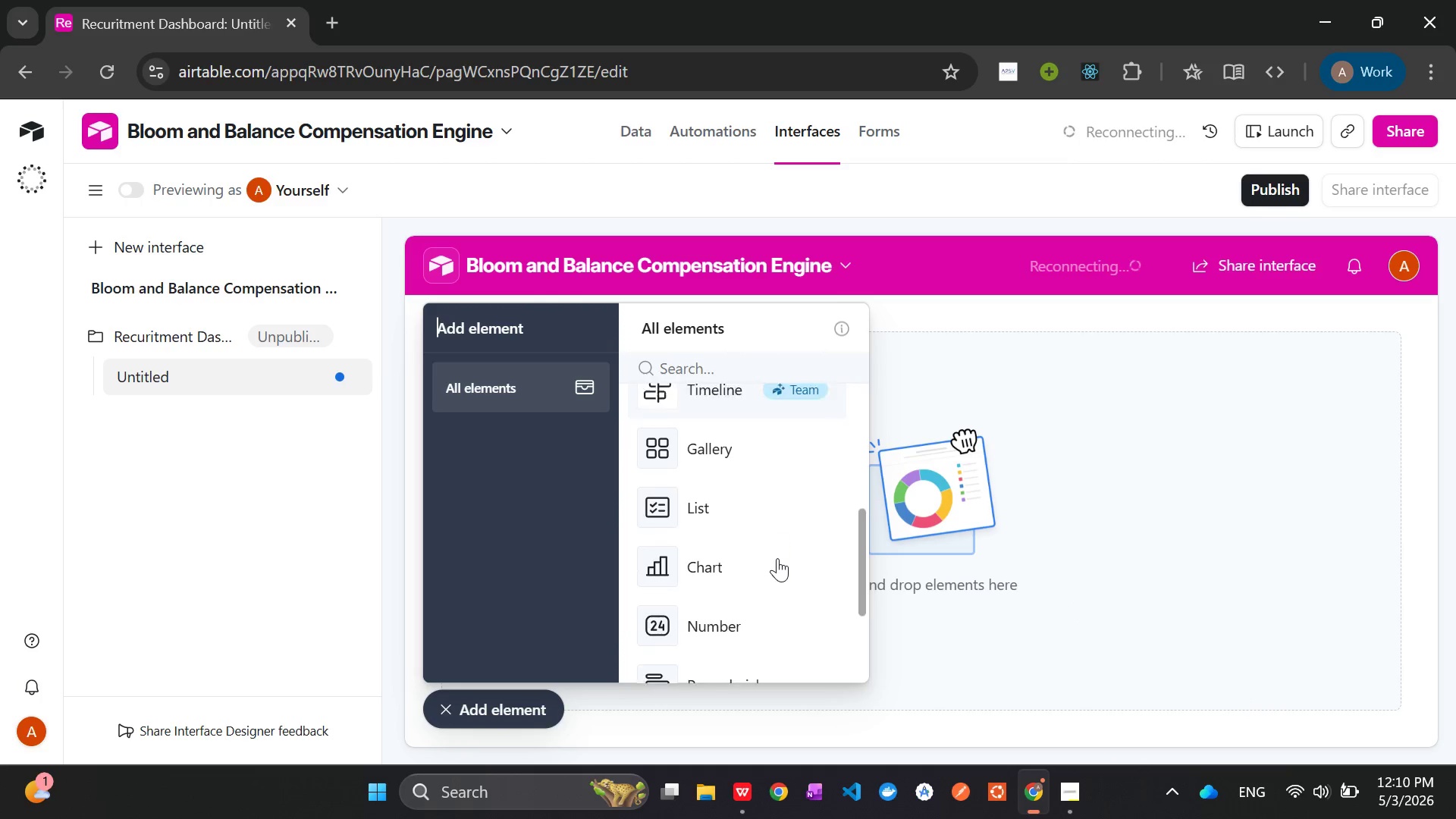 
wait(15.58)
 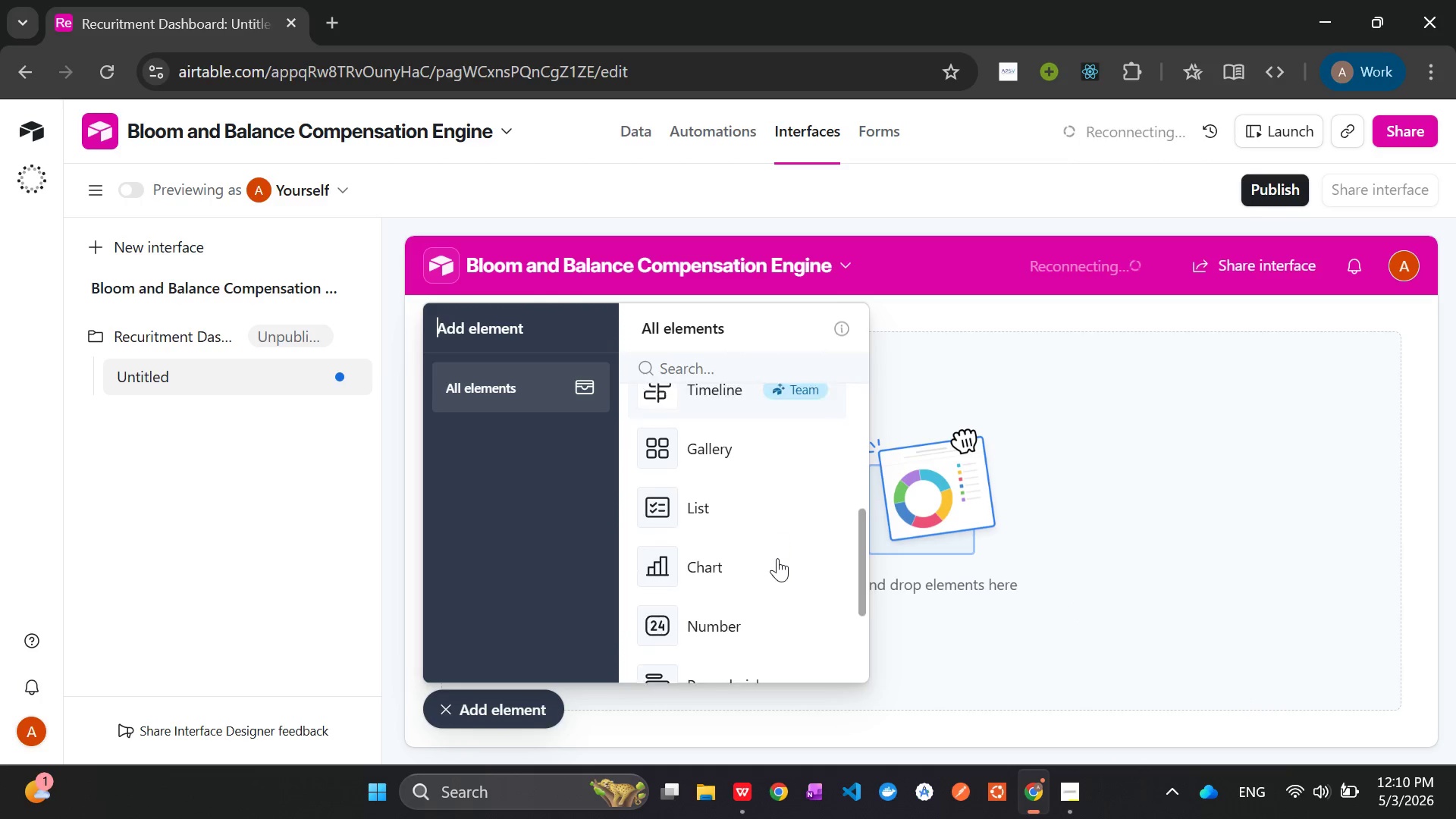 
left_click([741, 485])
 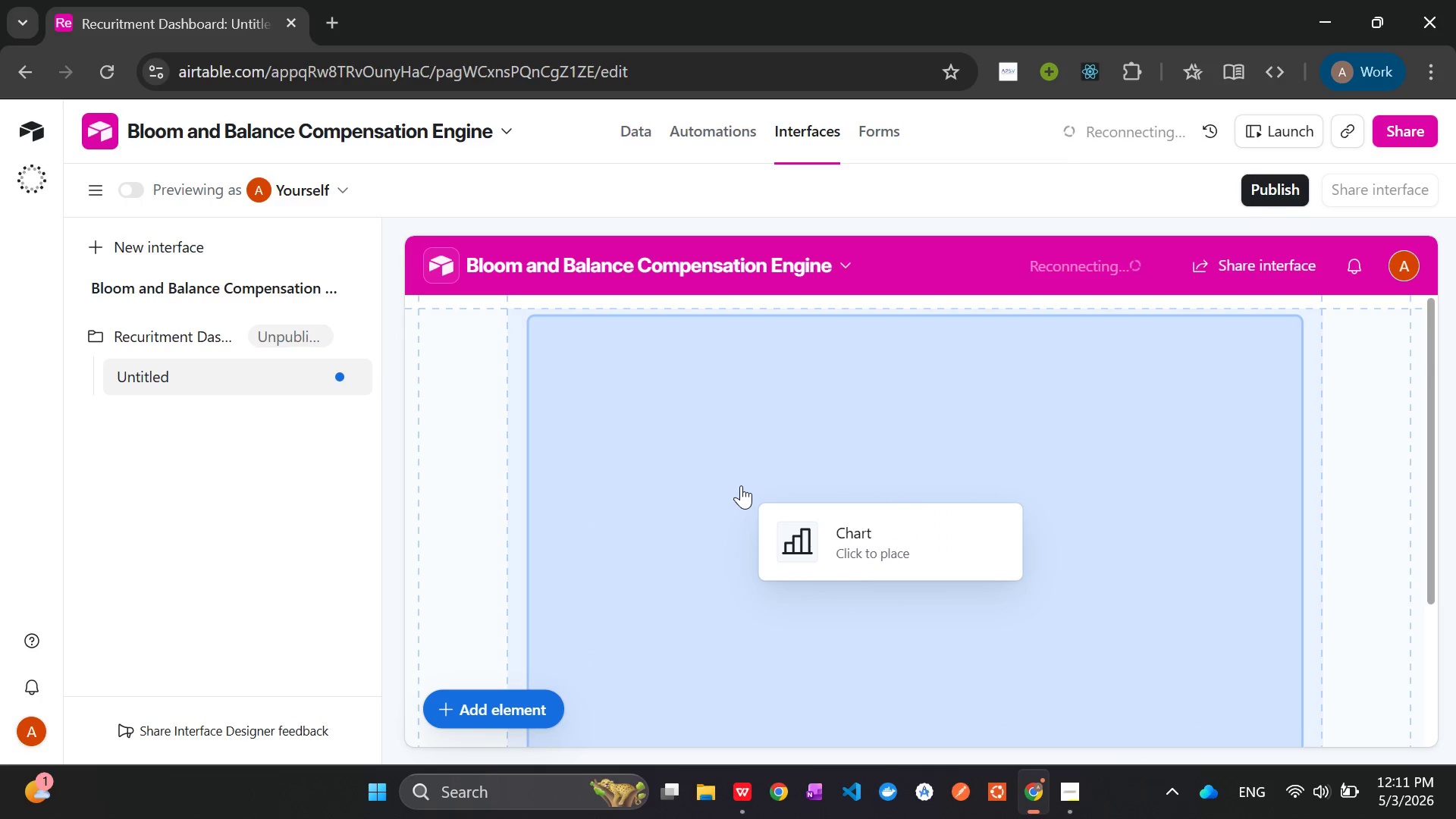 
left_click([741, 485])
 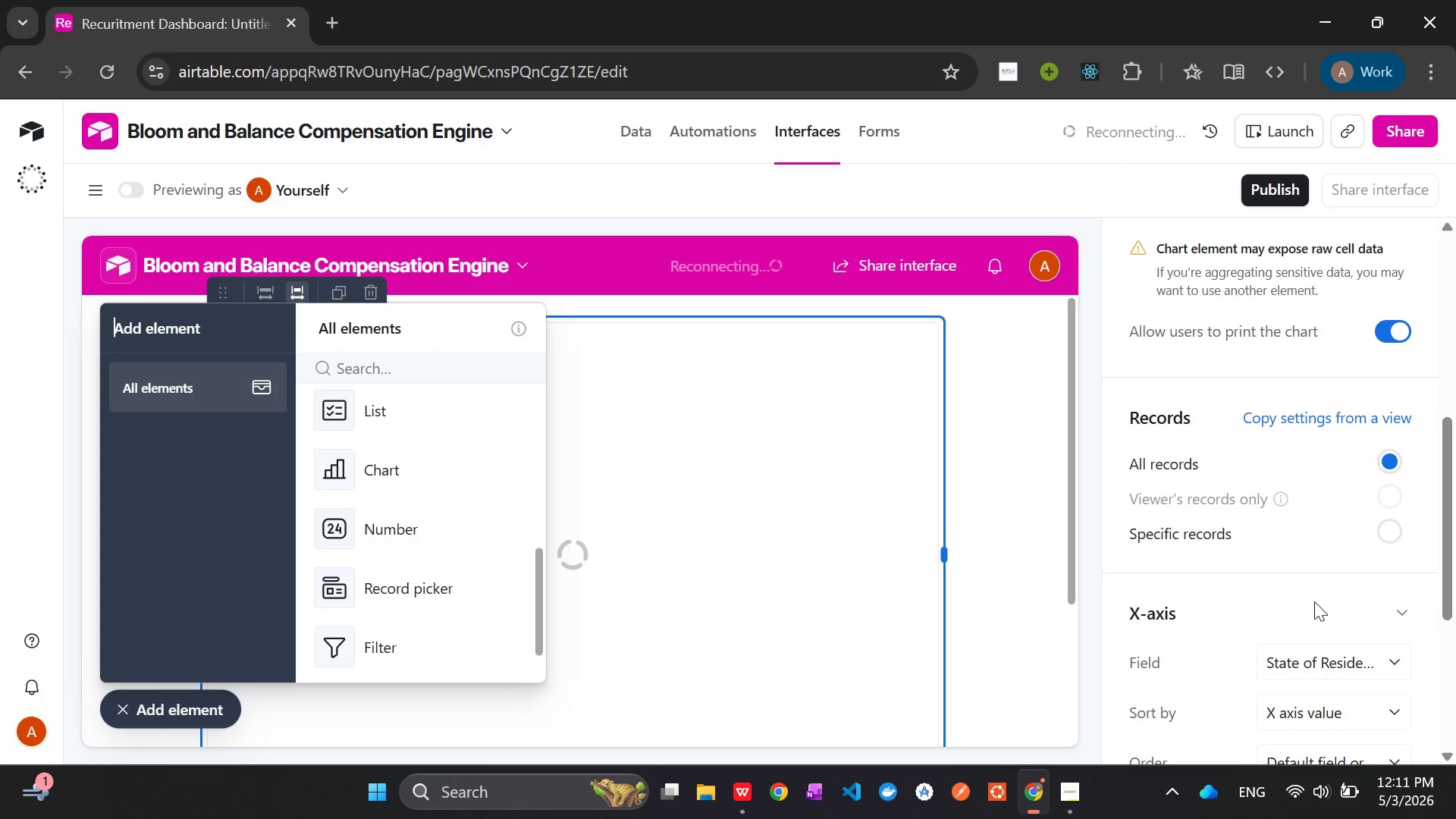 
wait(34.33)
 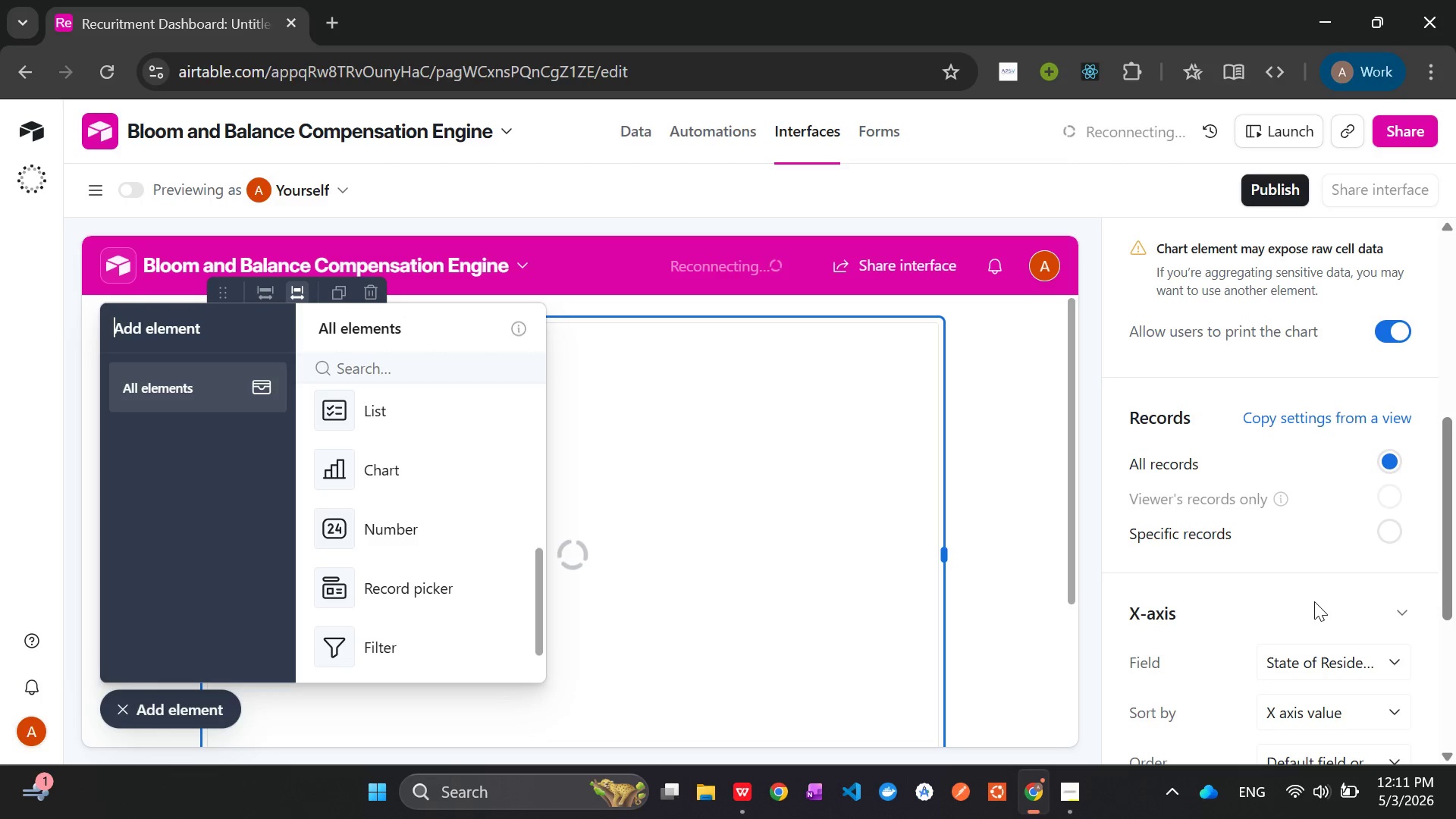 
left_click([1323, 391])
 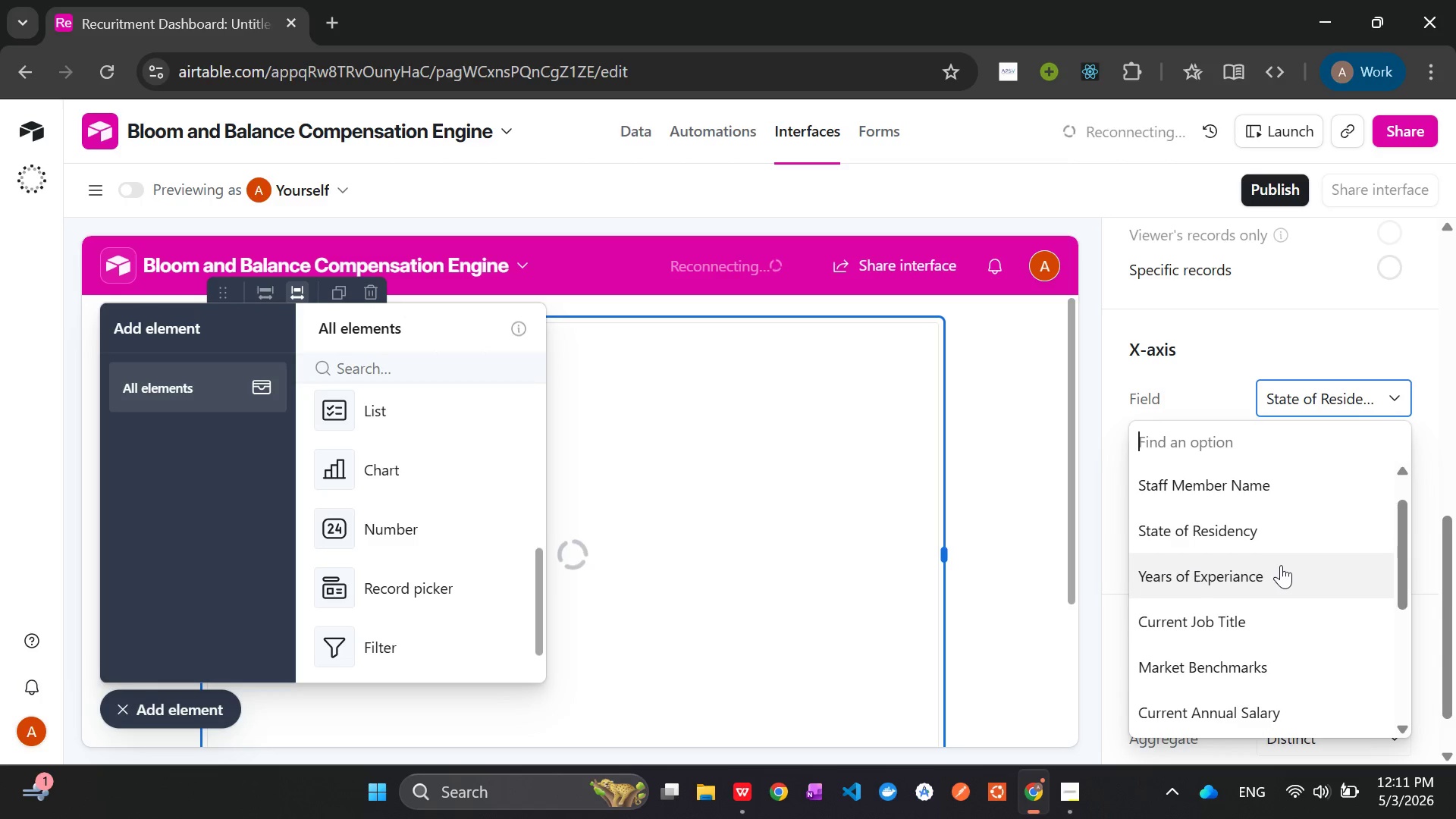 
wait(5.05)
 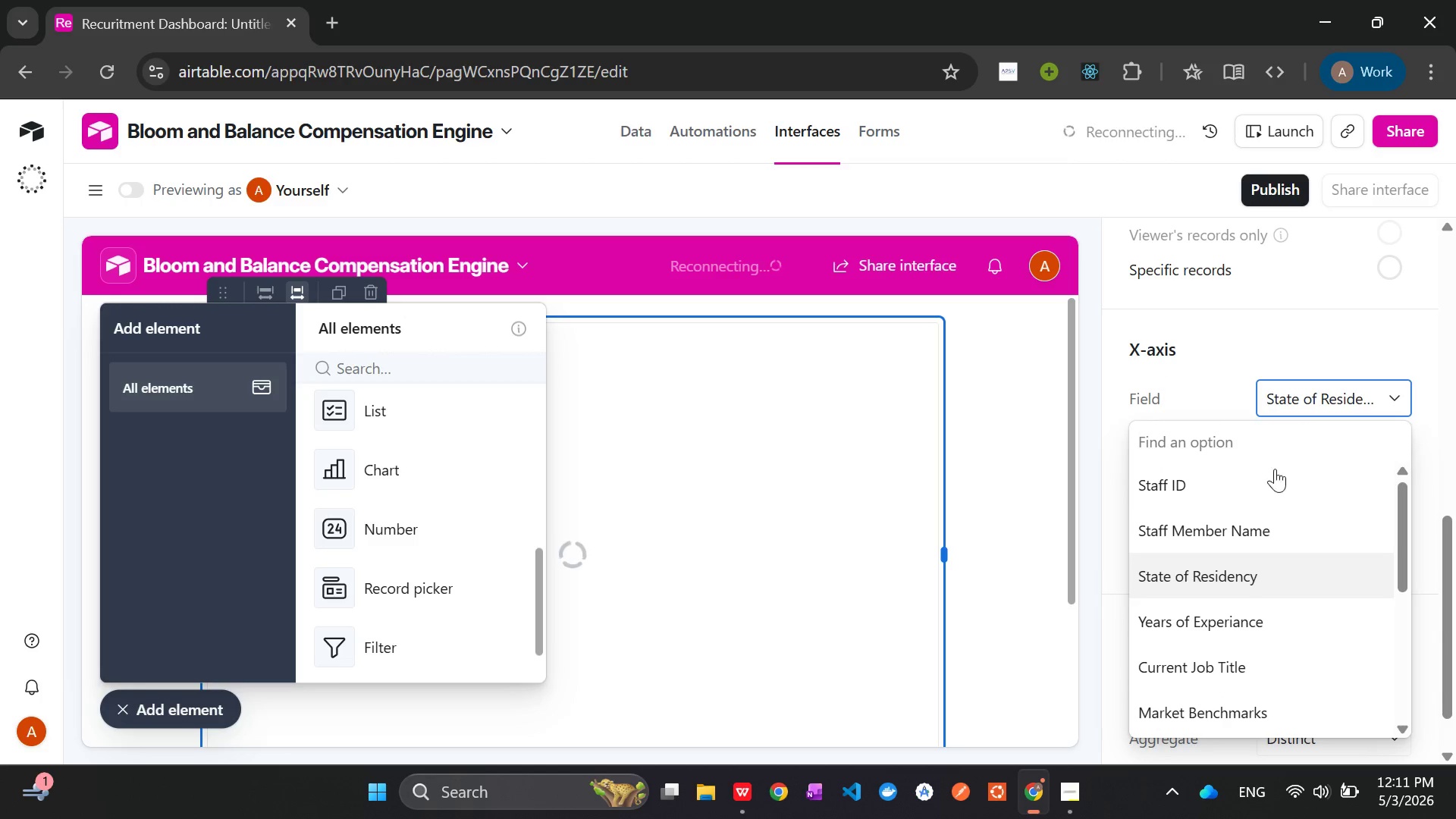 
left_click([1264, 543])
 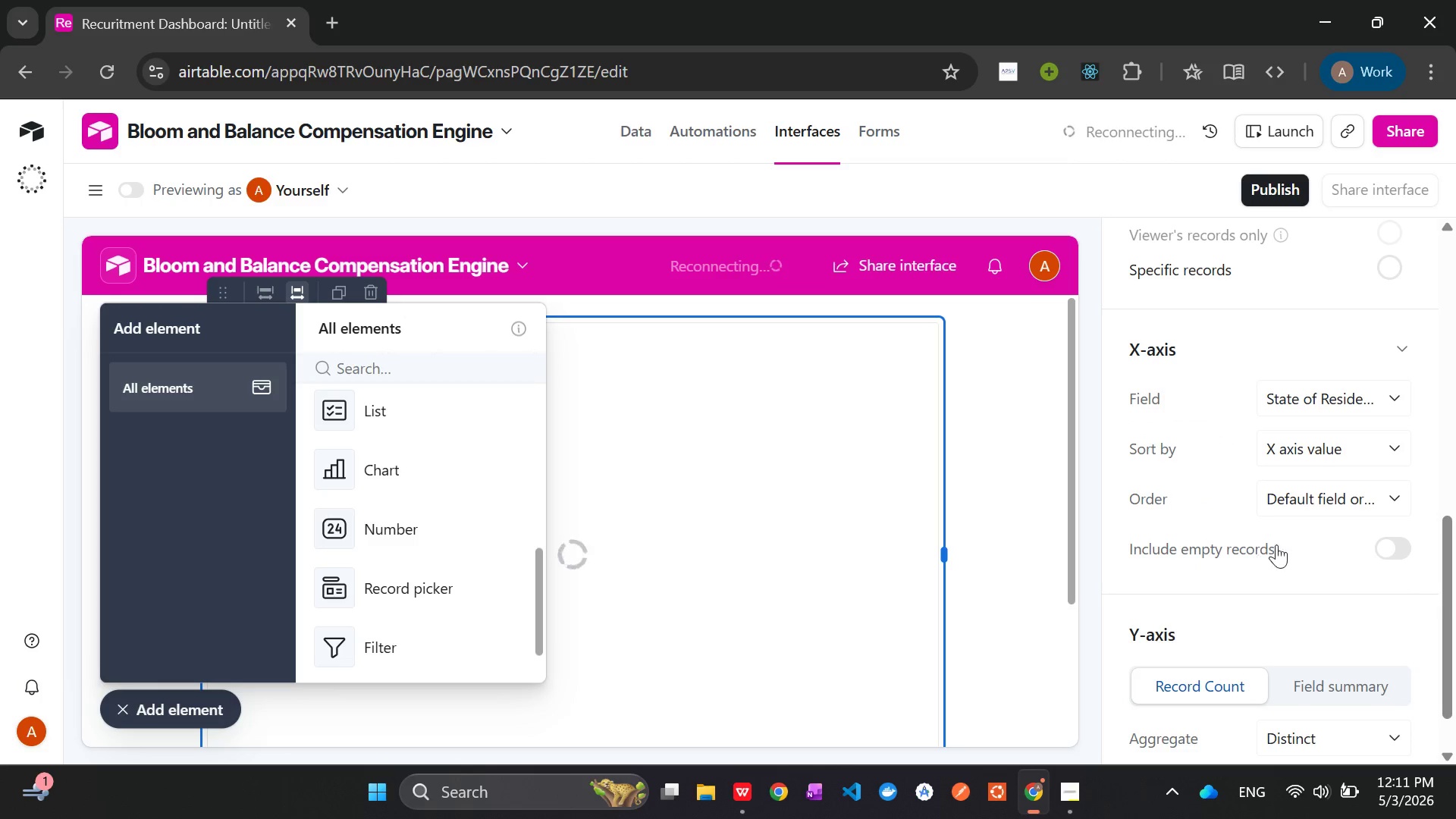 
mouse_move([1277, 603])
 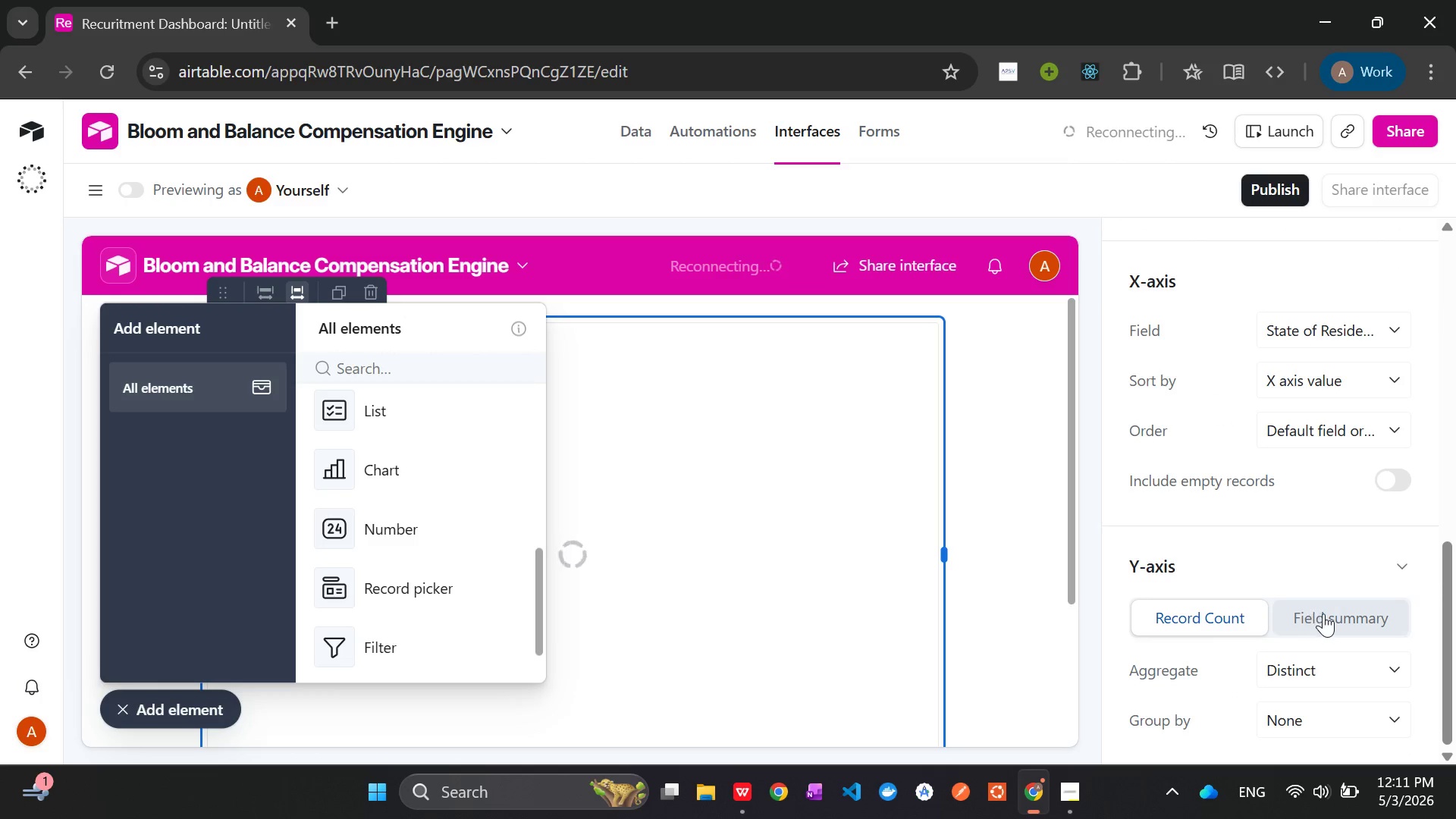 
left_click([1323, 613])
 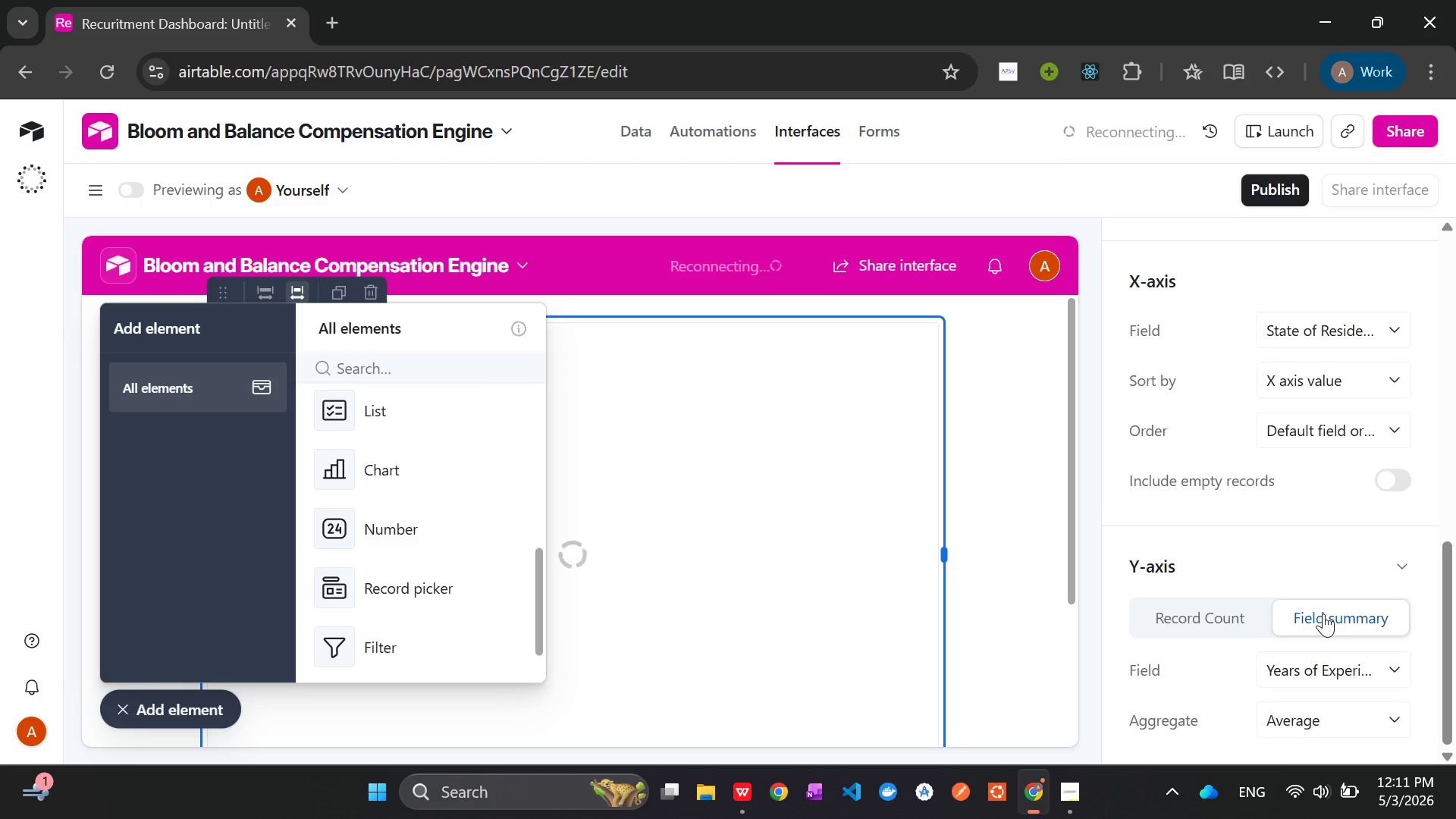 
left_click([1068, 792])